 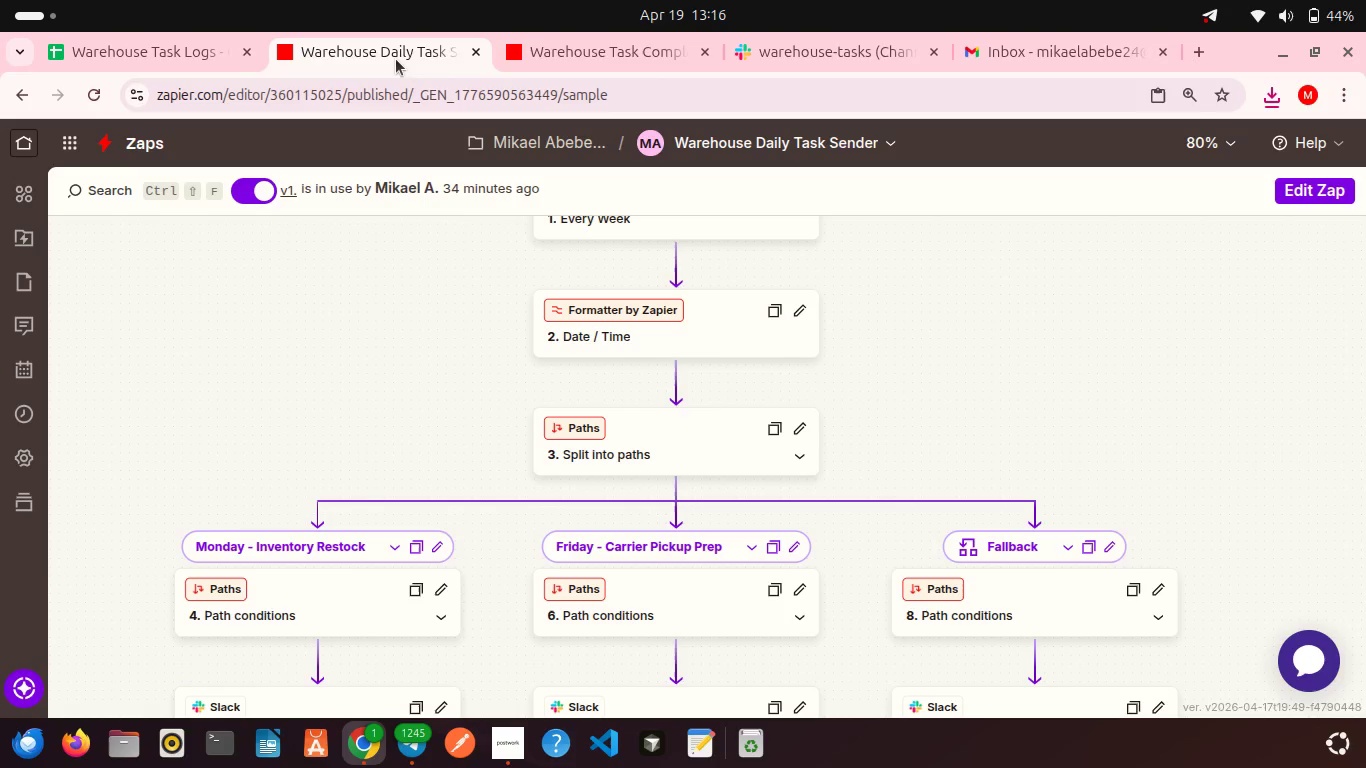 
left_click([203, 48])
 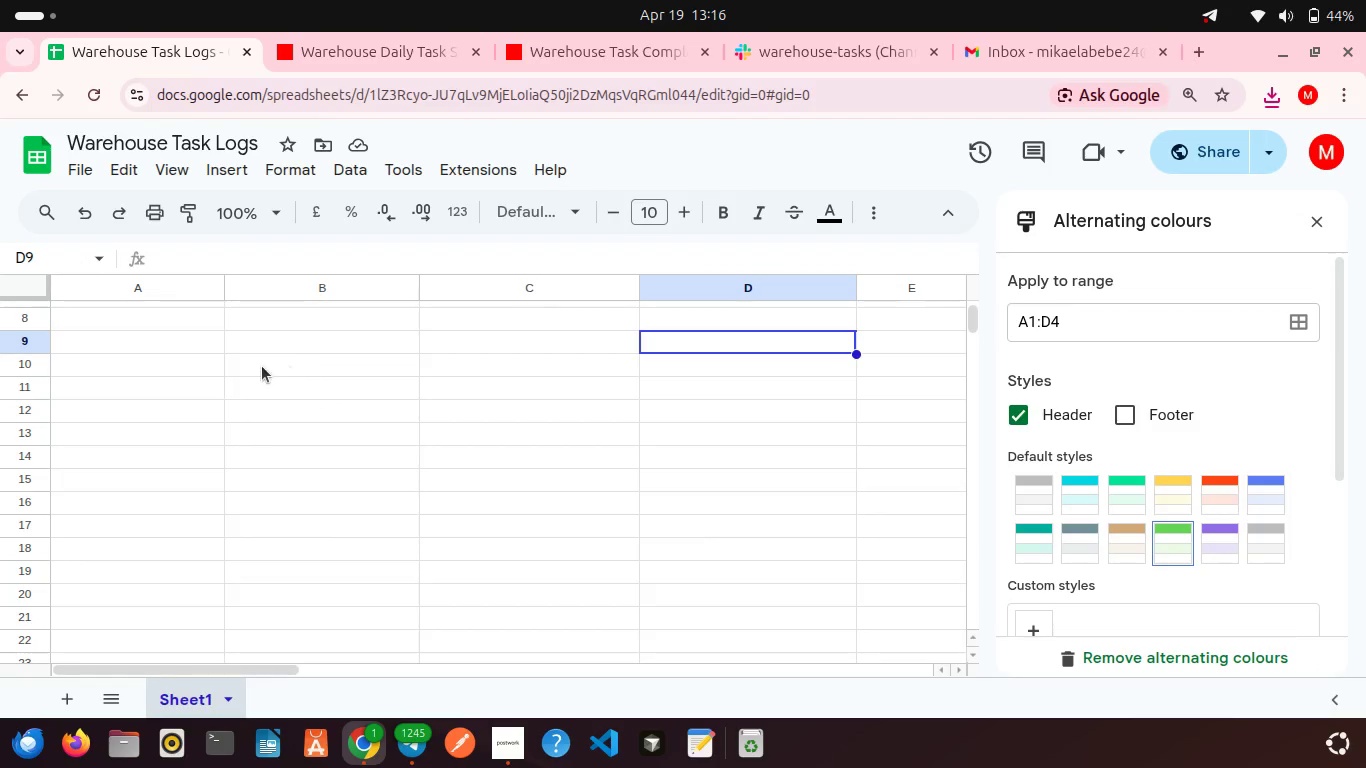 
scroll: coordinate [331, 480], scroll_direction: up, amount: 12.0
 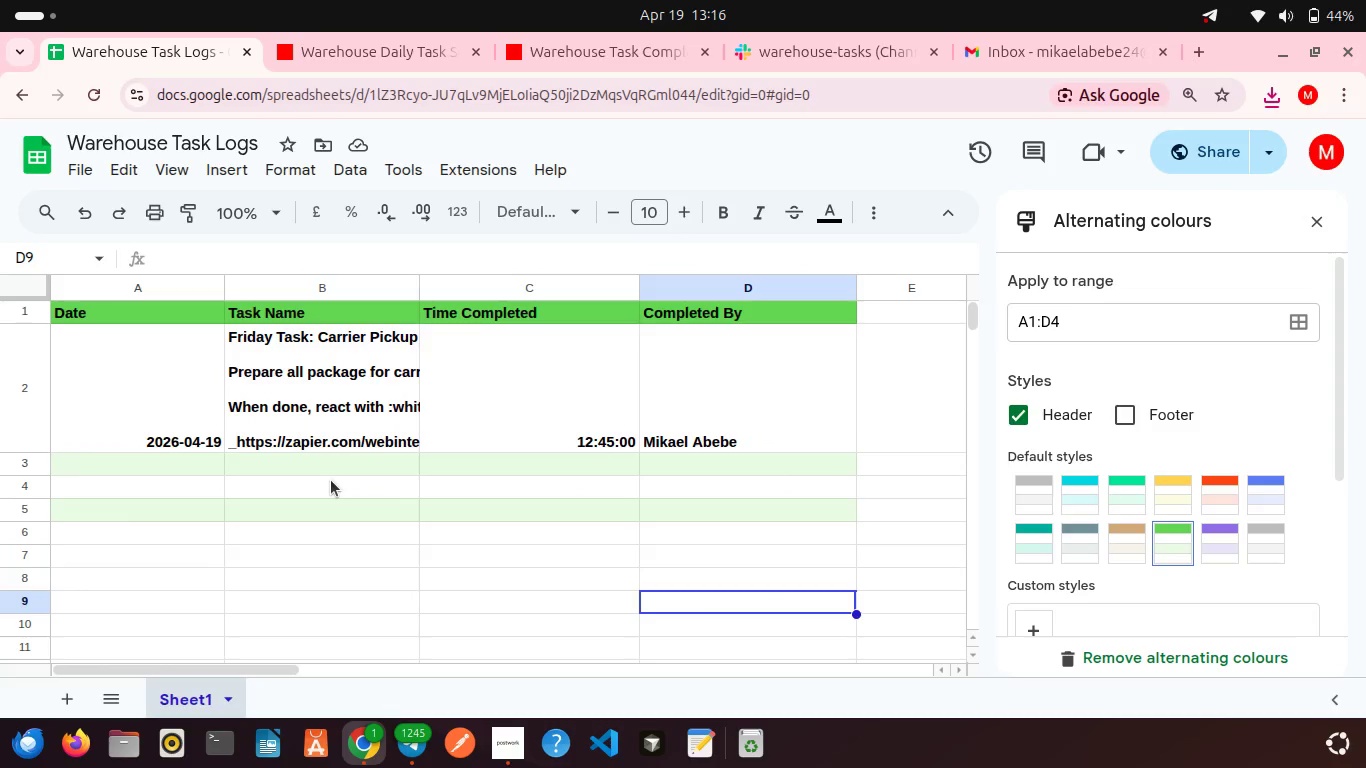 
wait(8.41)
 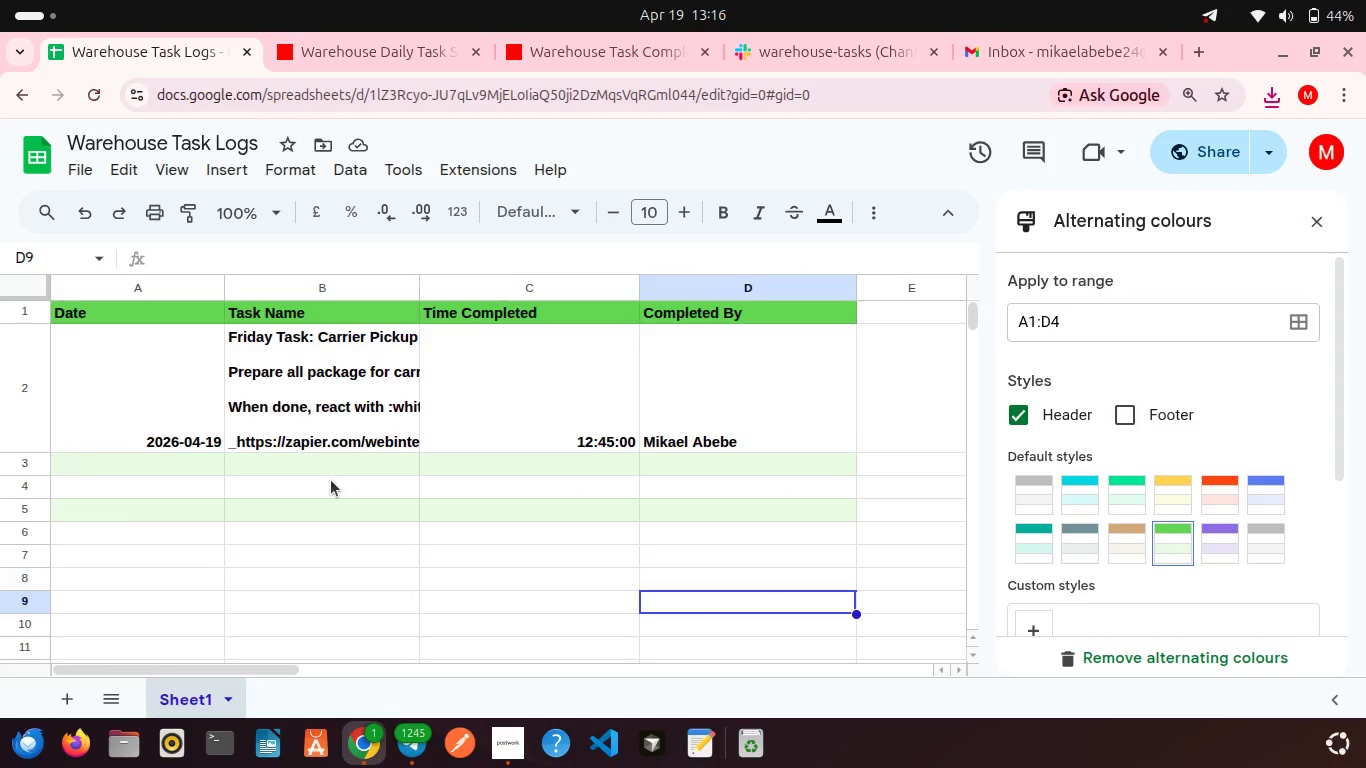 
scroll: coordinate [331, 480], scroll_direction: up, amount: 3.0
 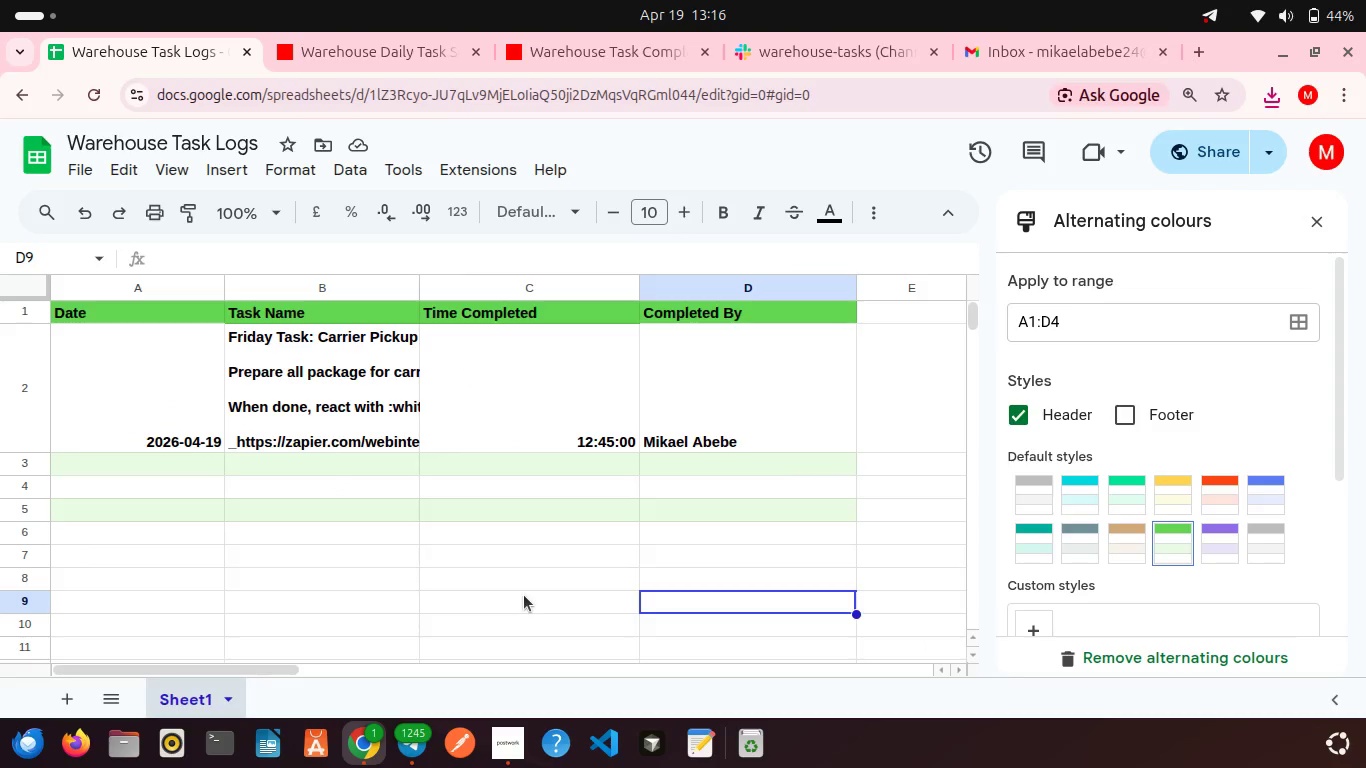 
left_click([498, 756])